 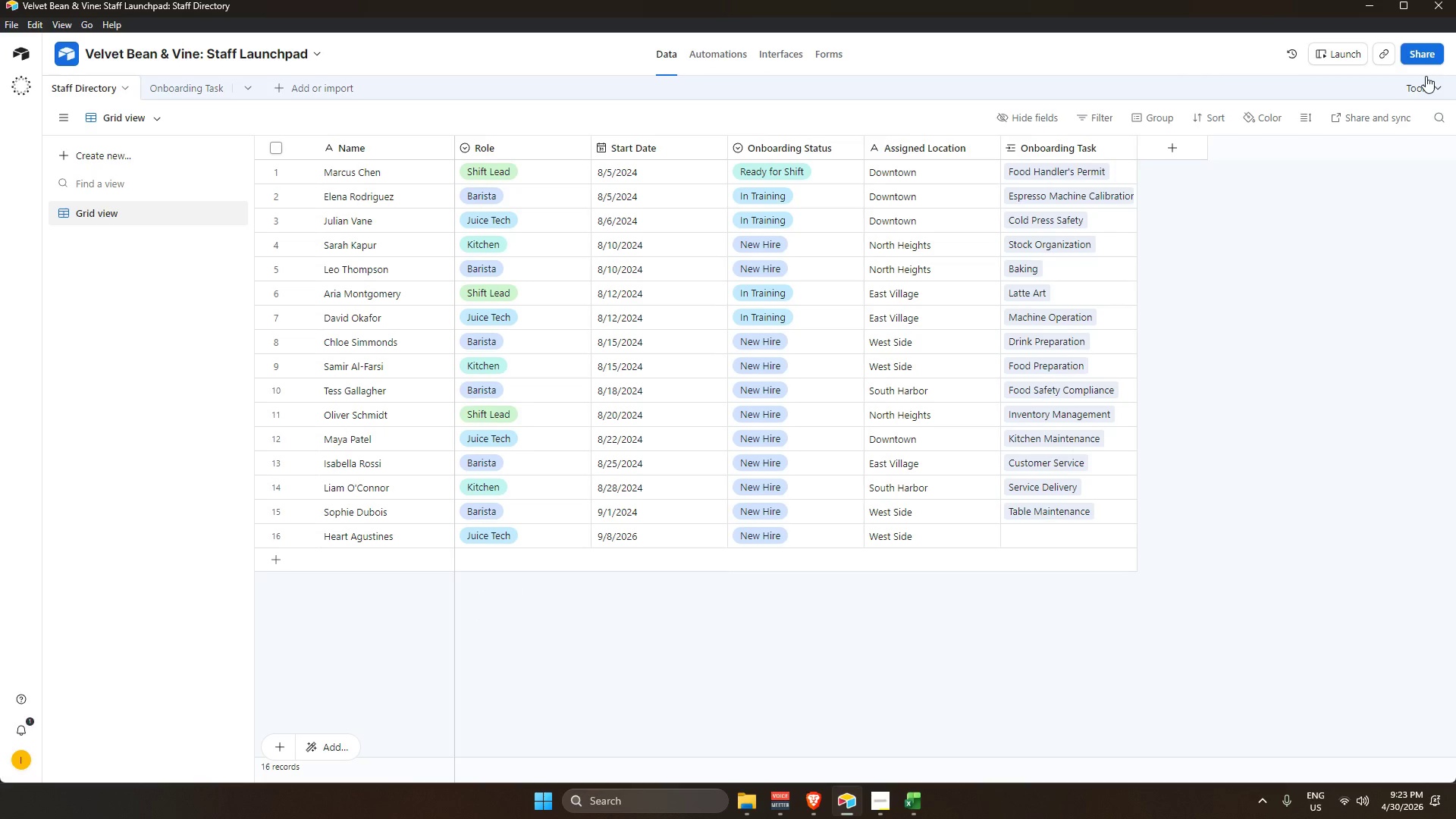 
left_click([1420, 55])
 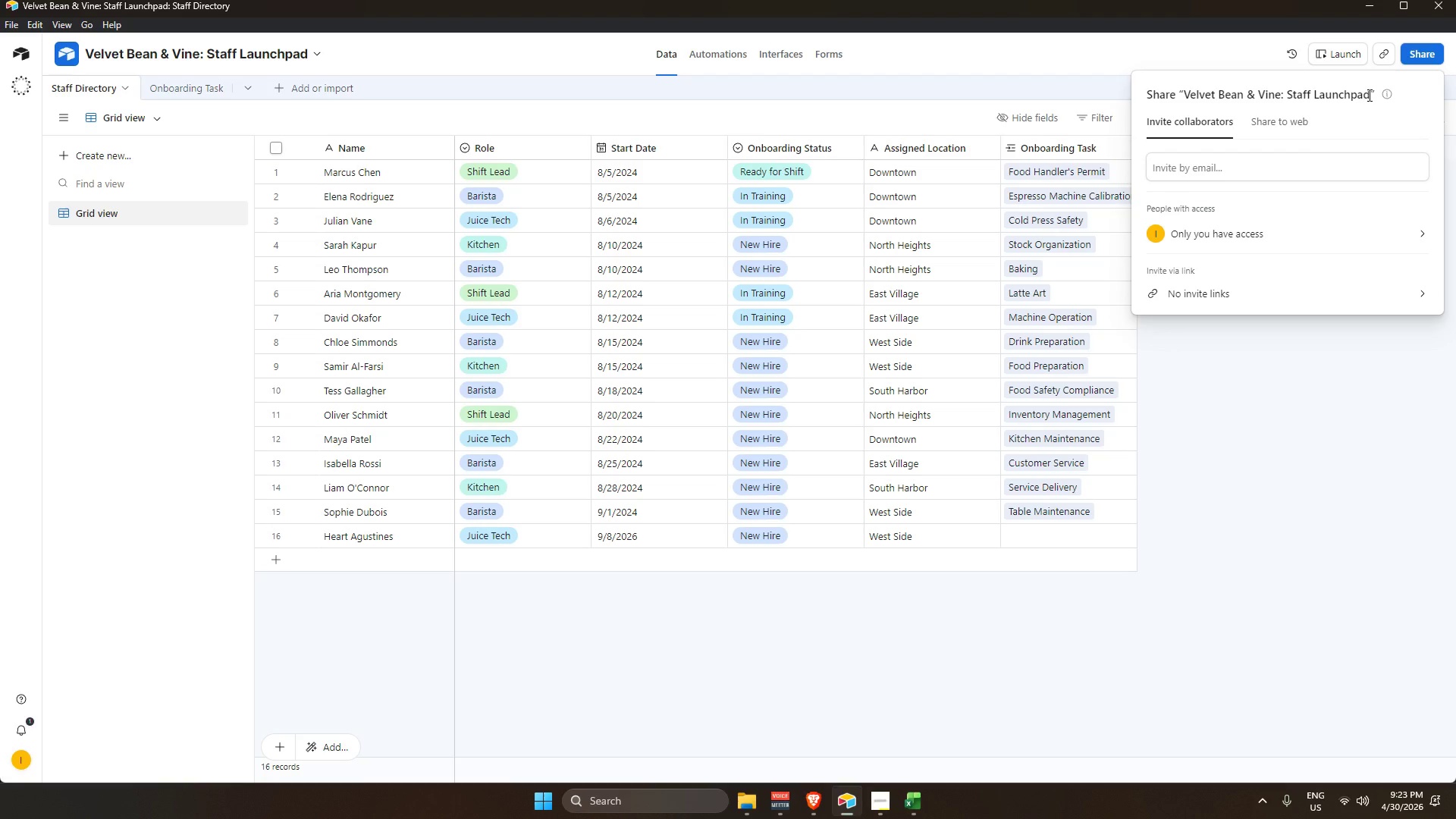 
left_click([1277, 117])
 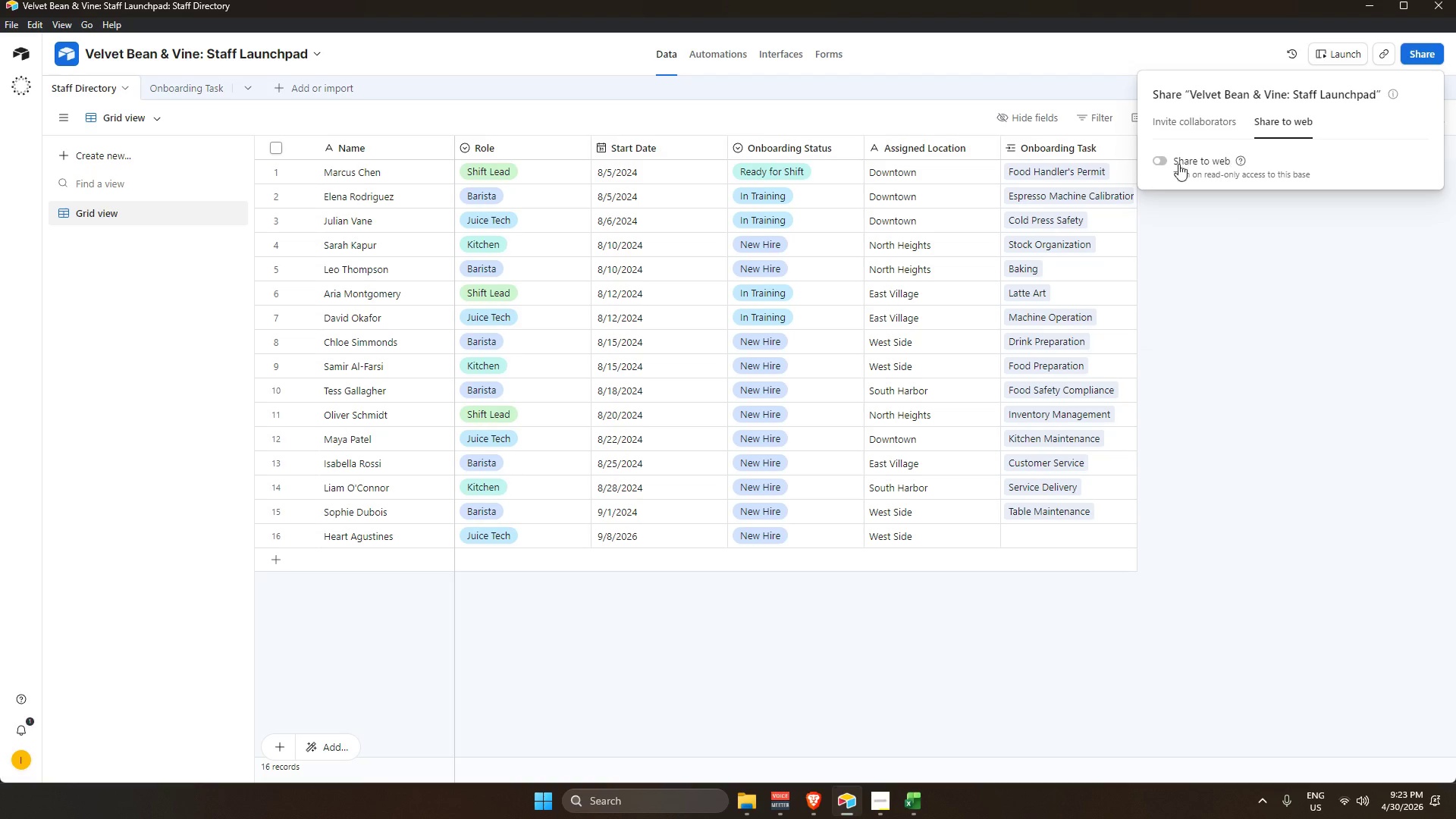 
left_click([1163, 161])
 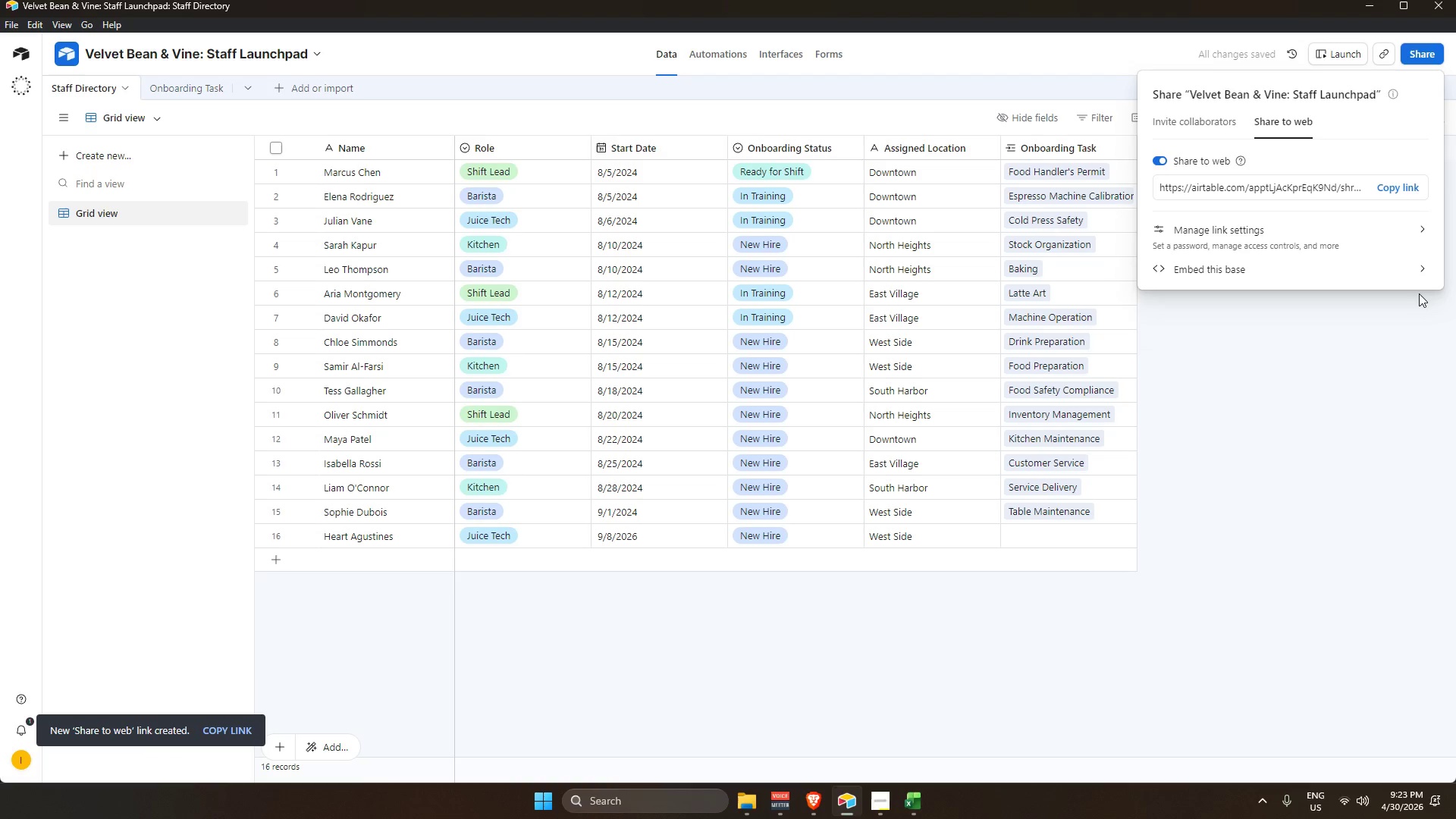 
left_click([1407, 184])
 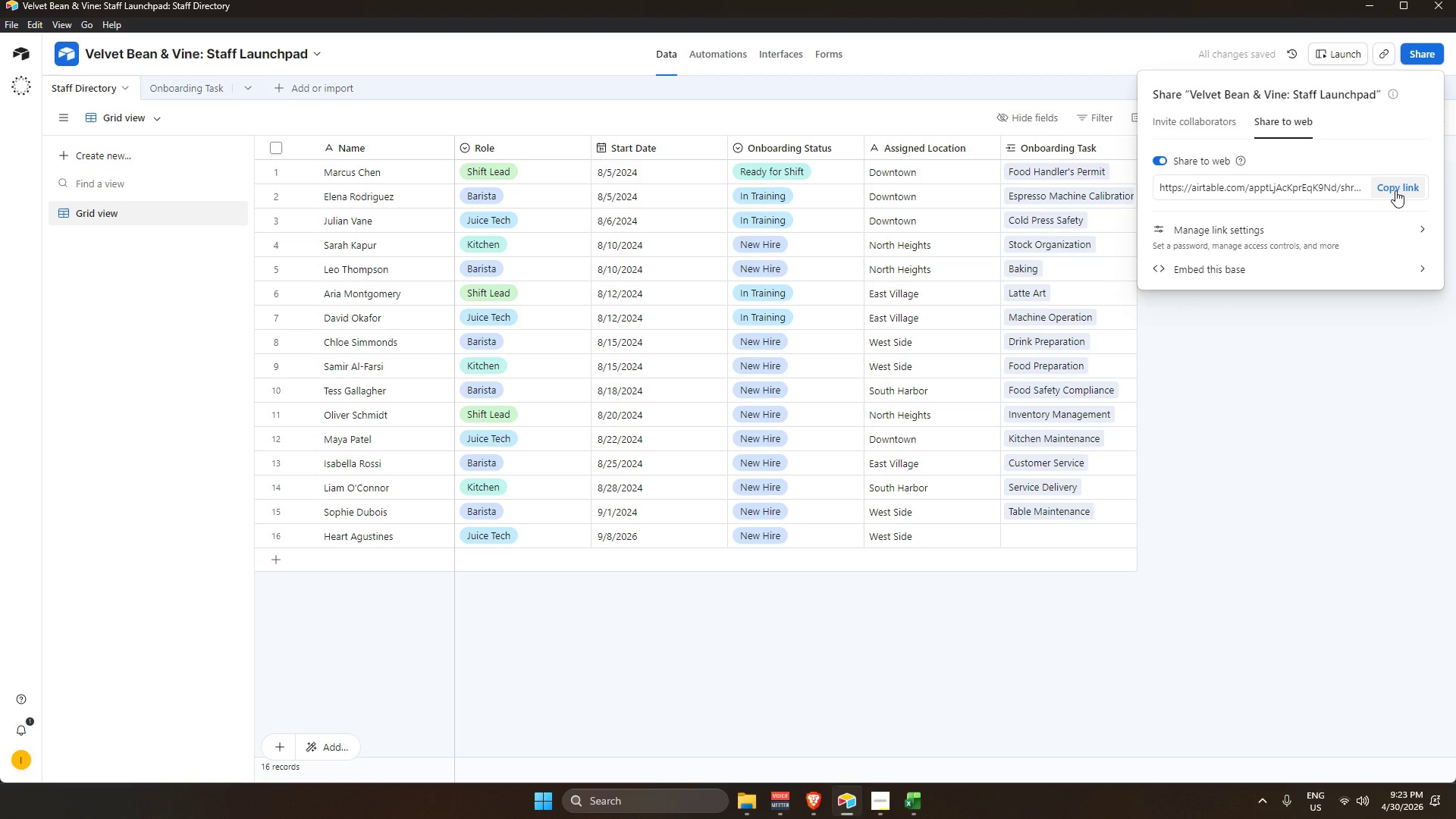 